 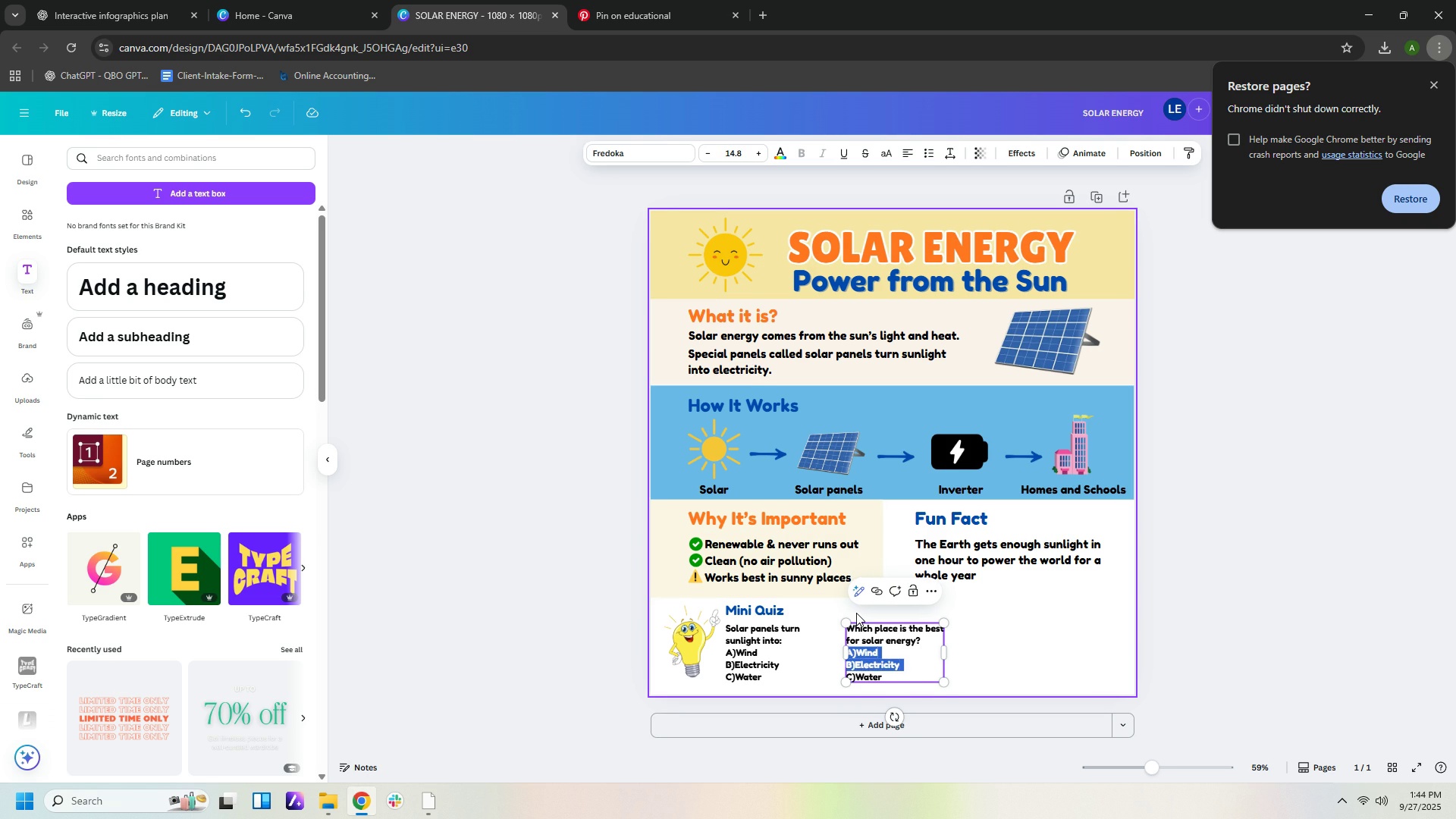 
key(Shift+ArrowDown)
 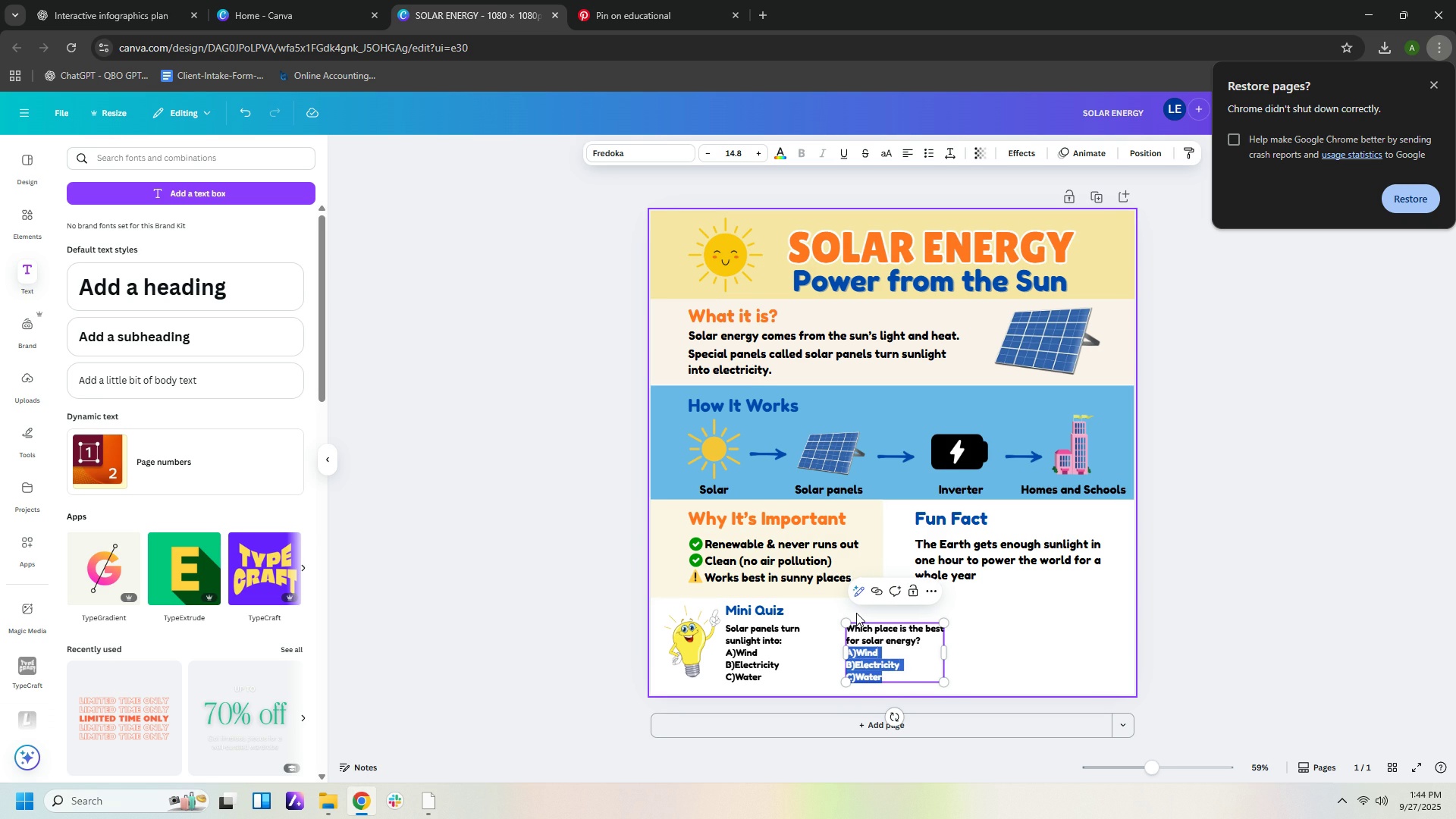 
key(Shift+ArrowDown)
 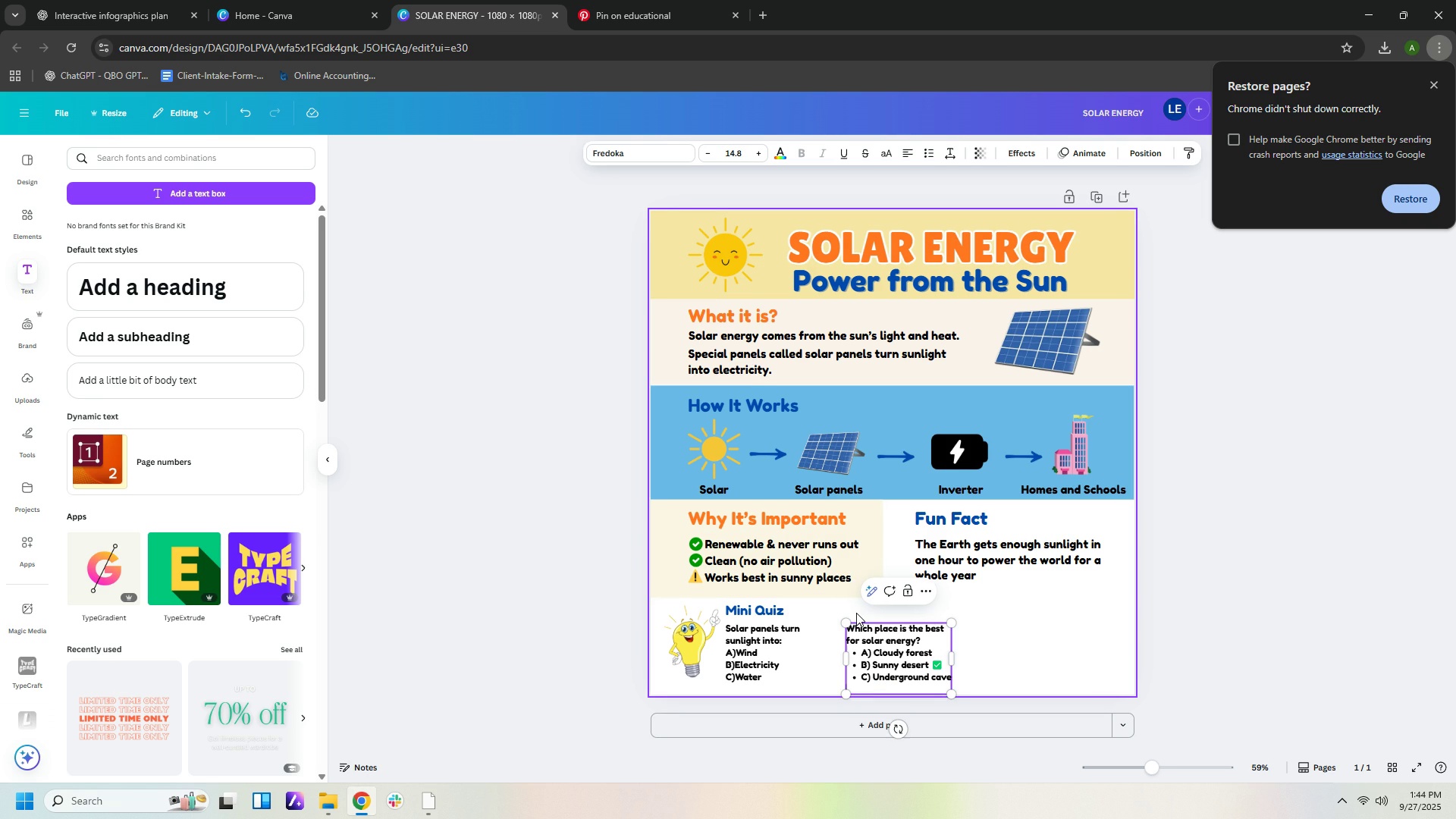 
key(Control+ControlLeft)
 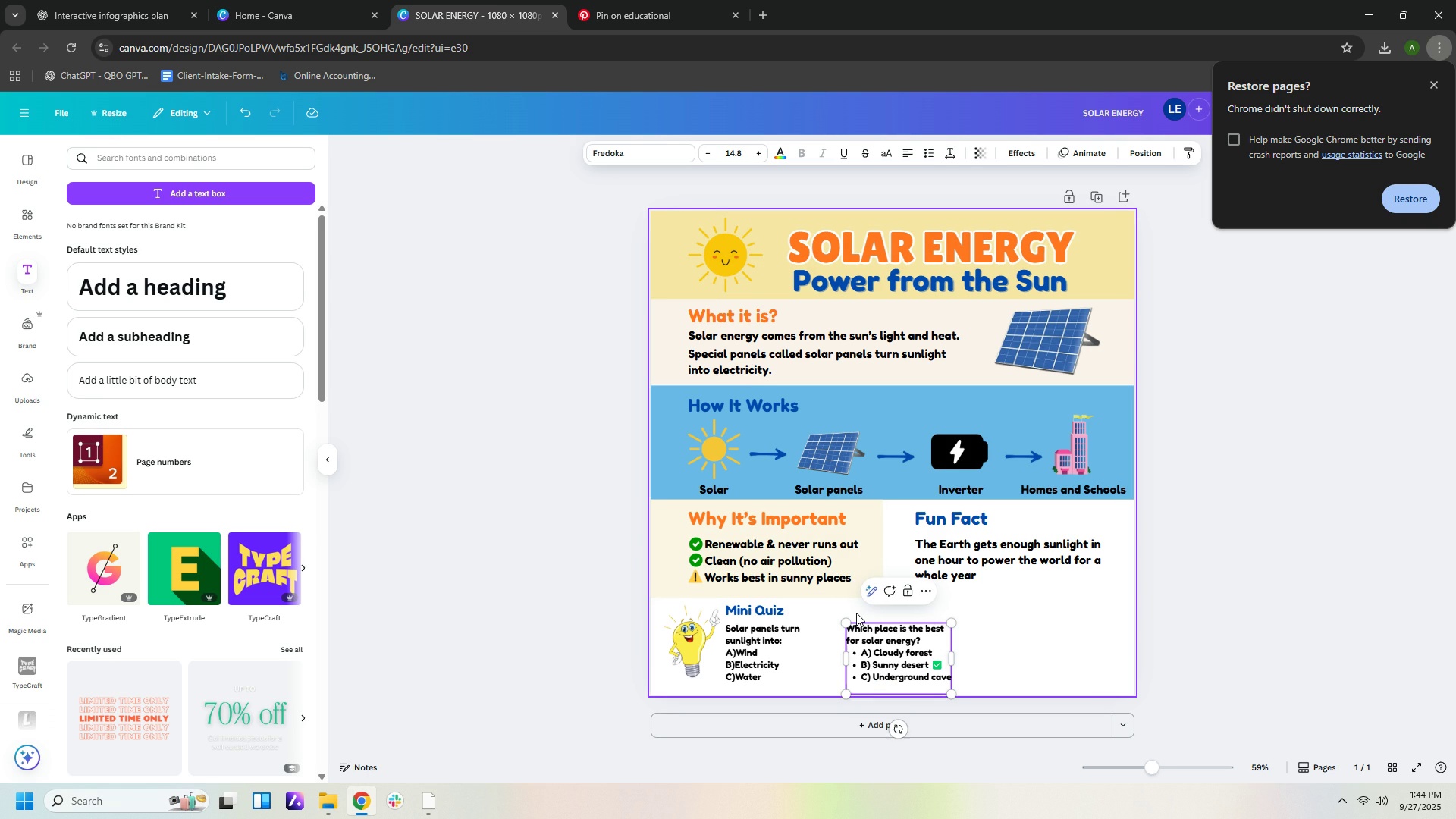 
key(Control+V)
 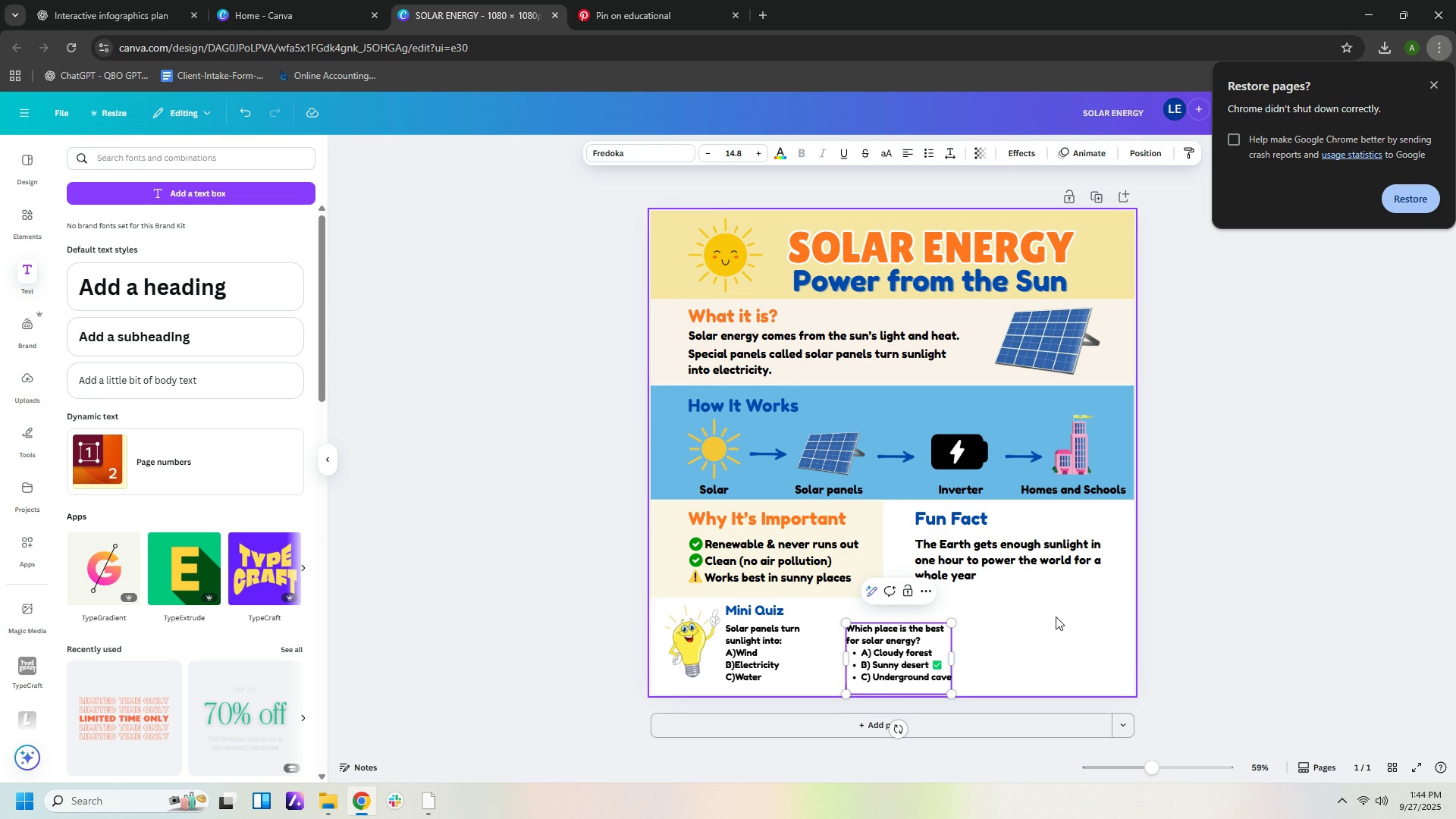 
left_click([1031, 637])
 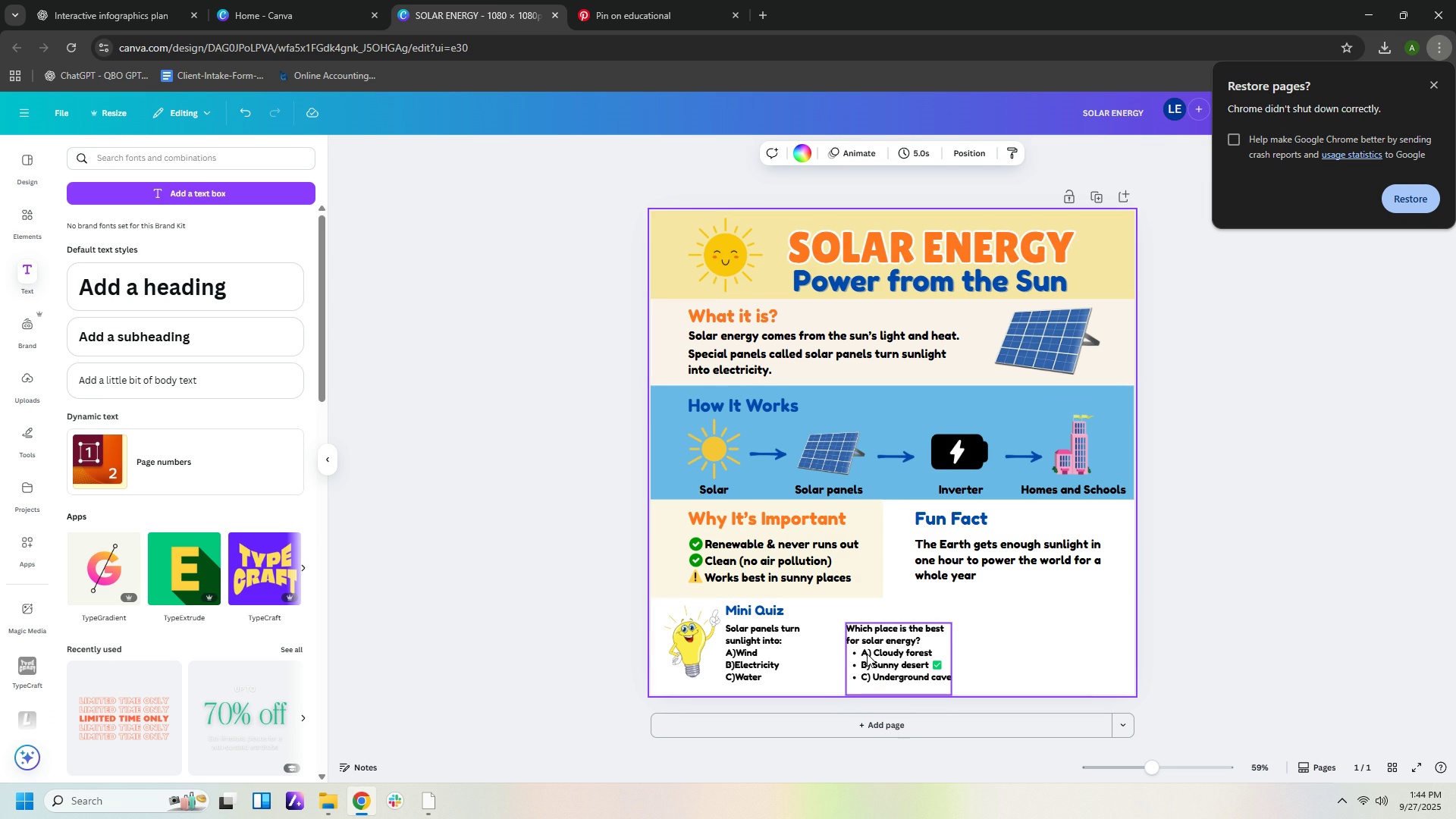 
left_click([864, 654])
 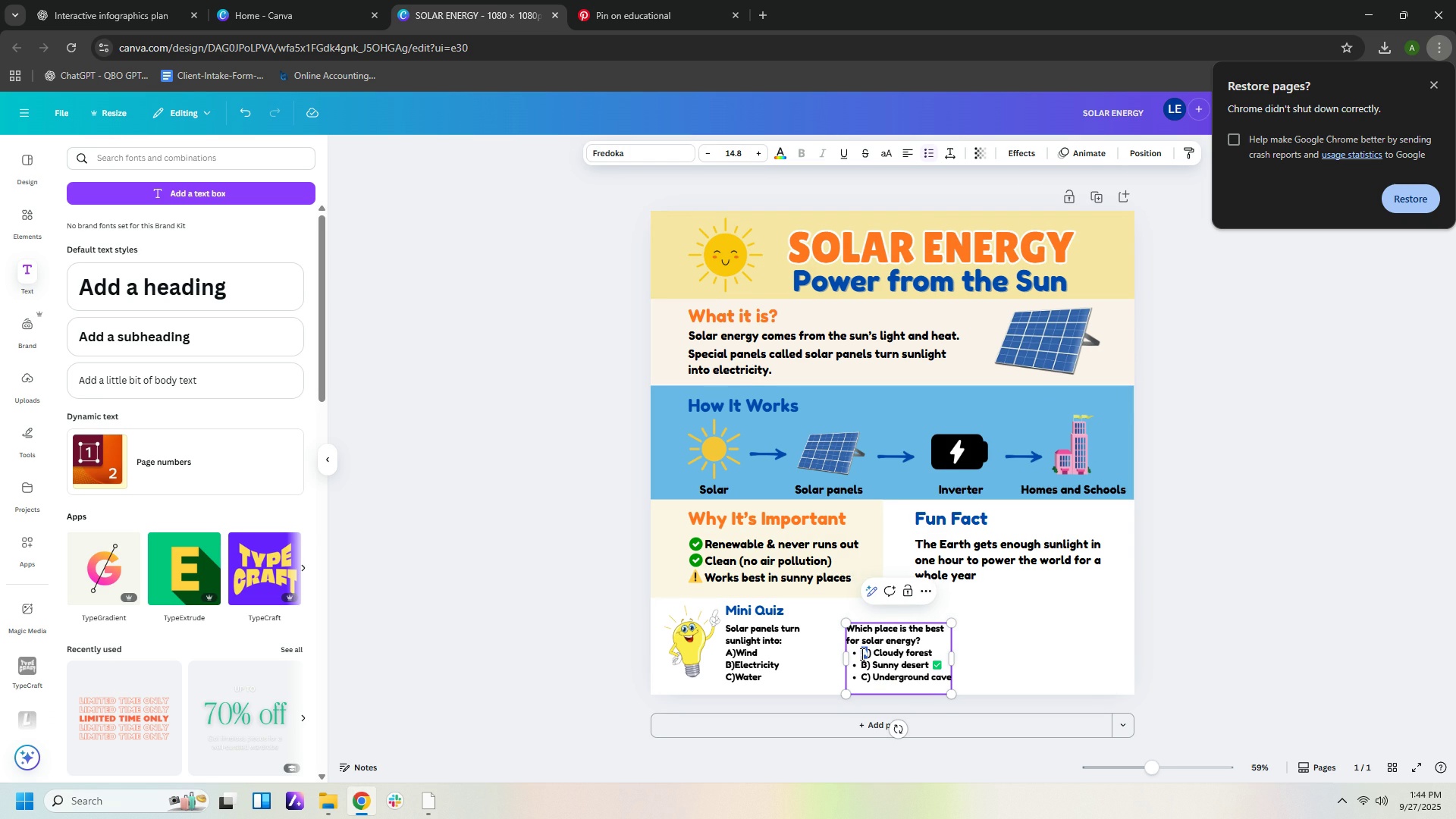 
double_click([861, 654])
 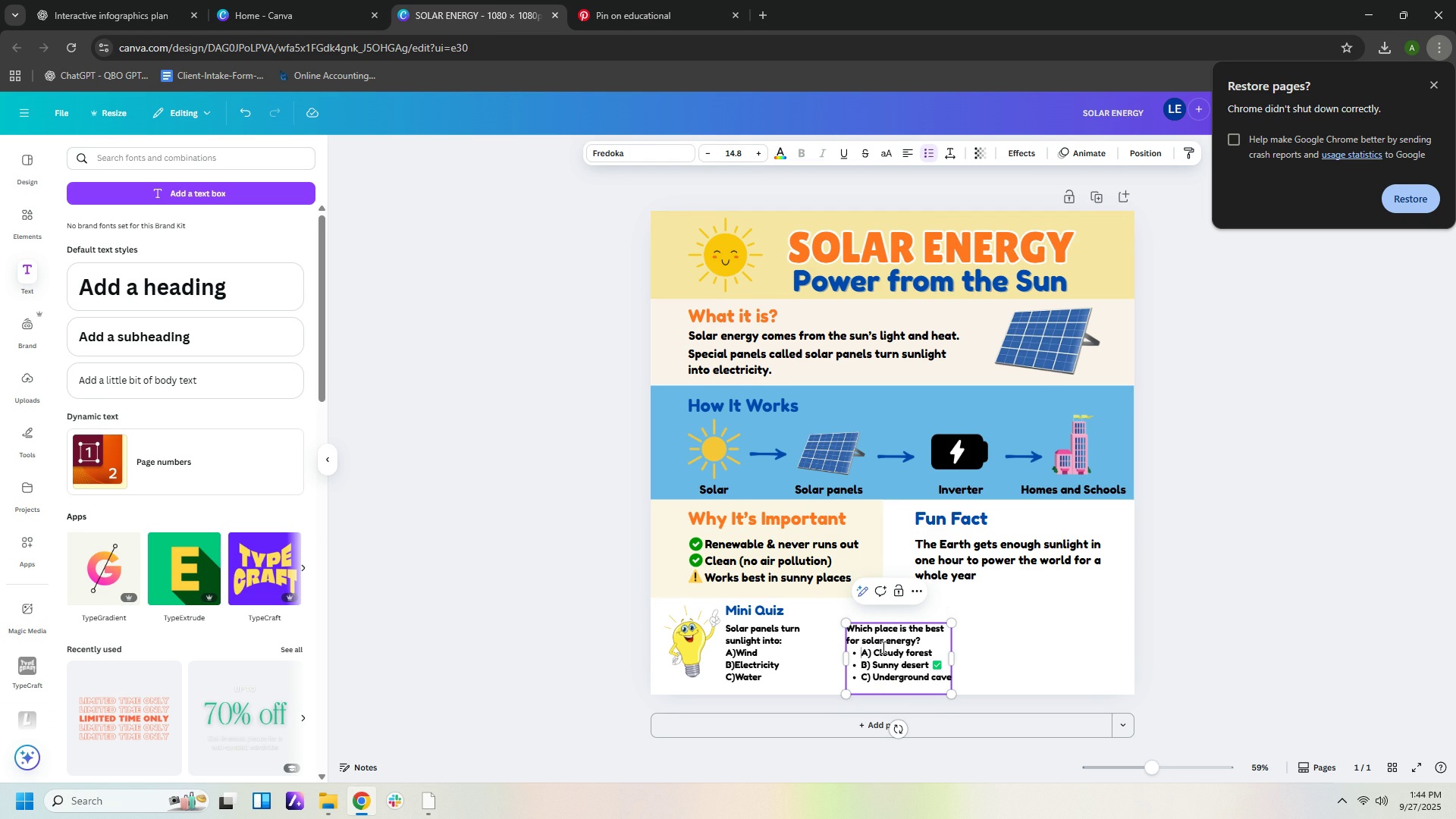 
key(ArrowLeft)
 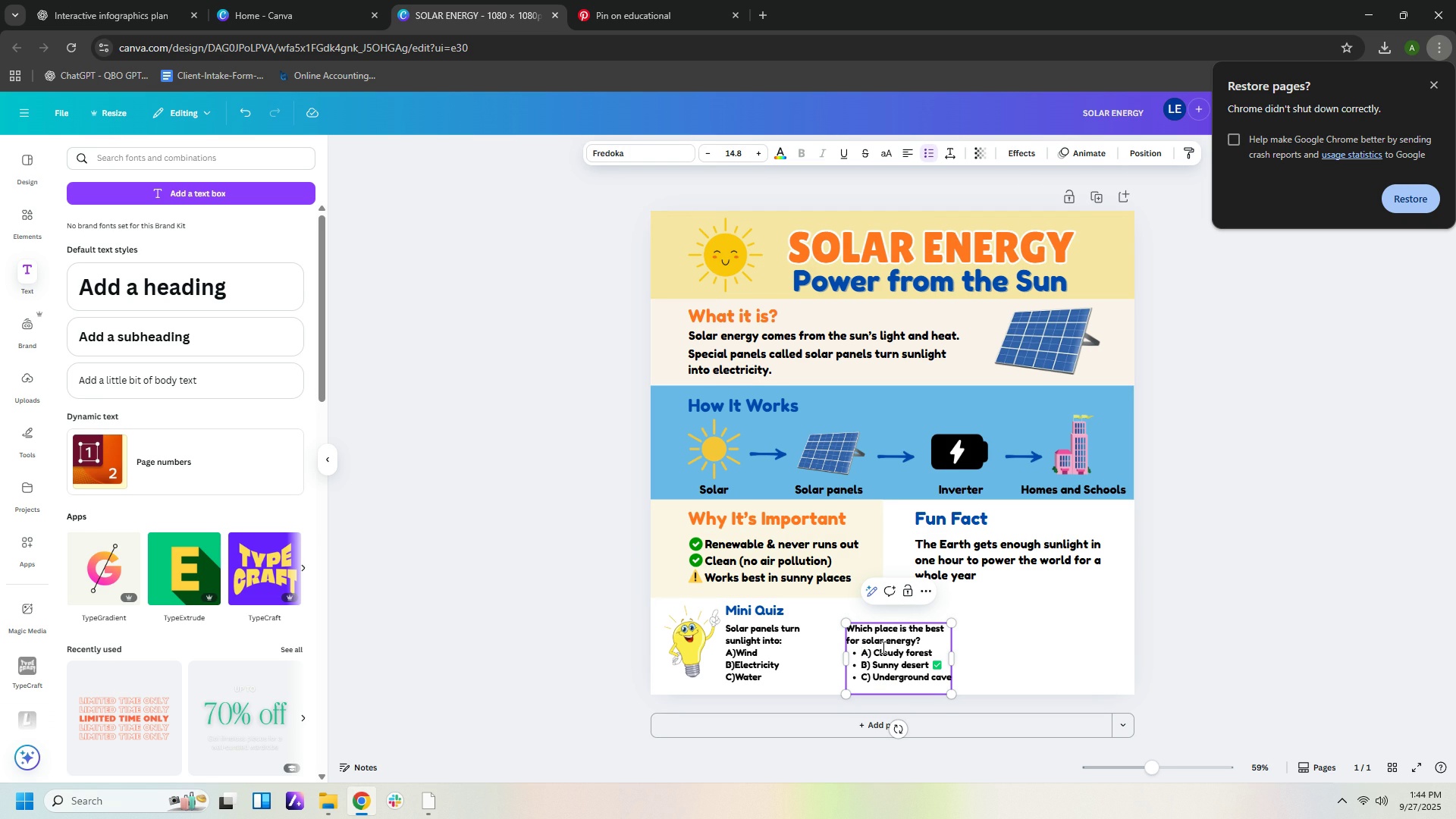 
key(Backspace)
 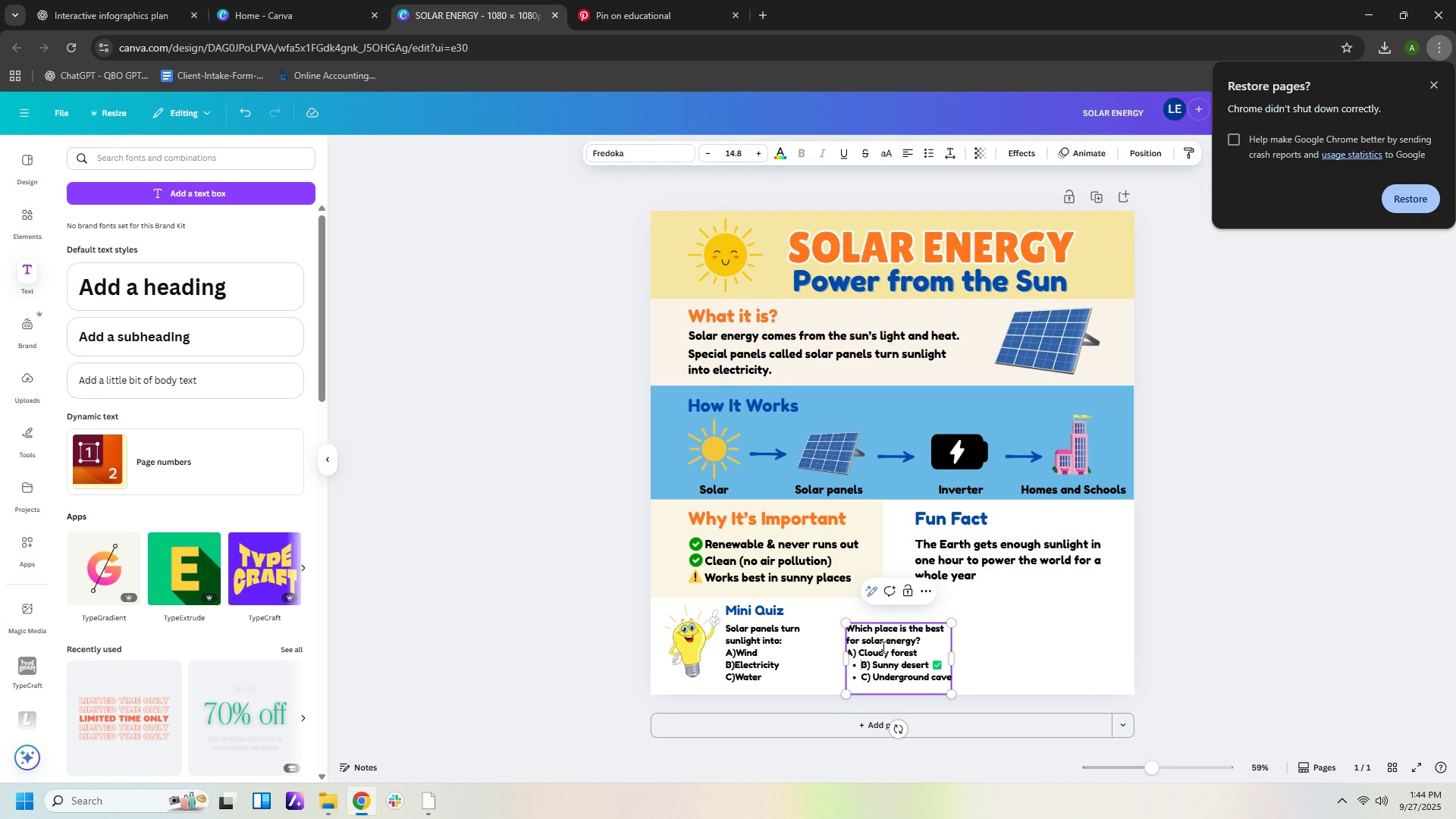 
key(ArrowDown)
 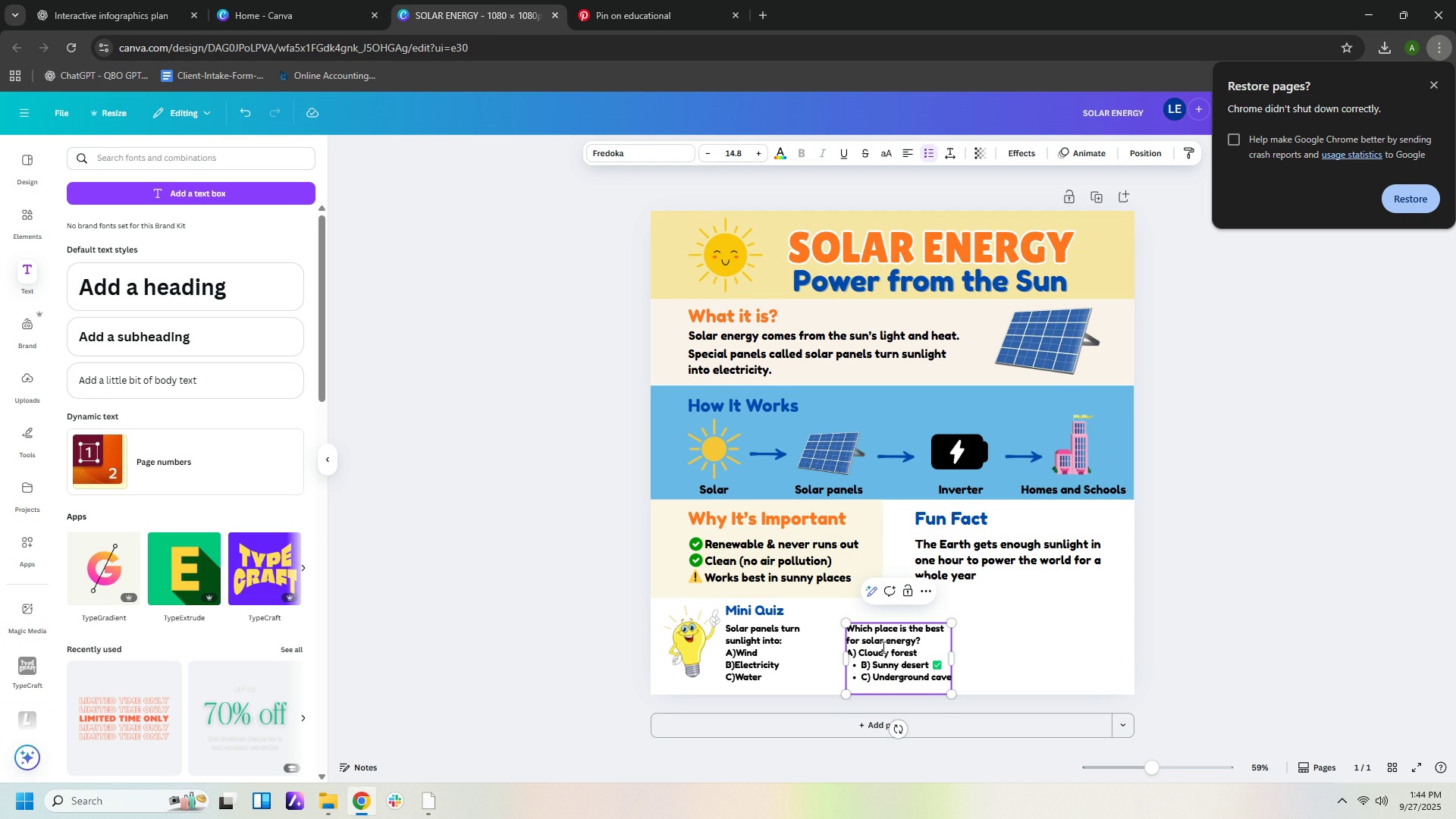 
key(Backspace)
 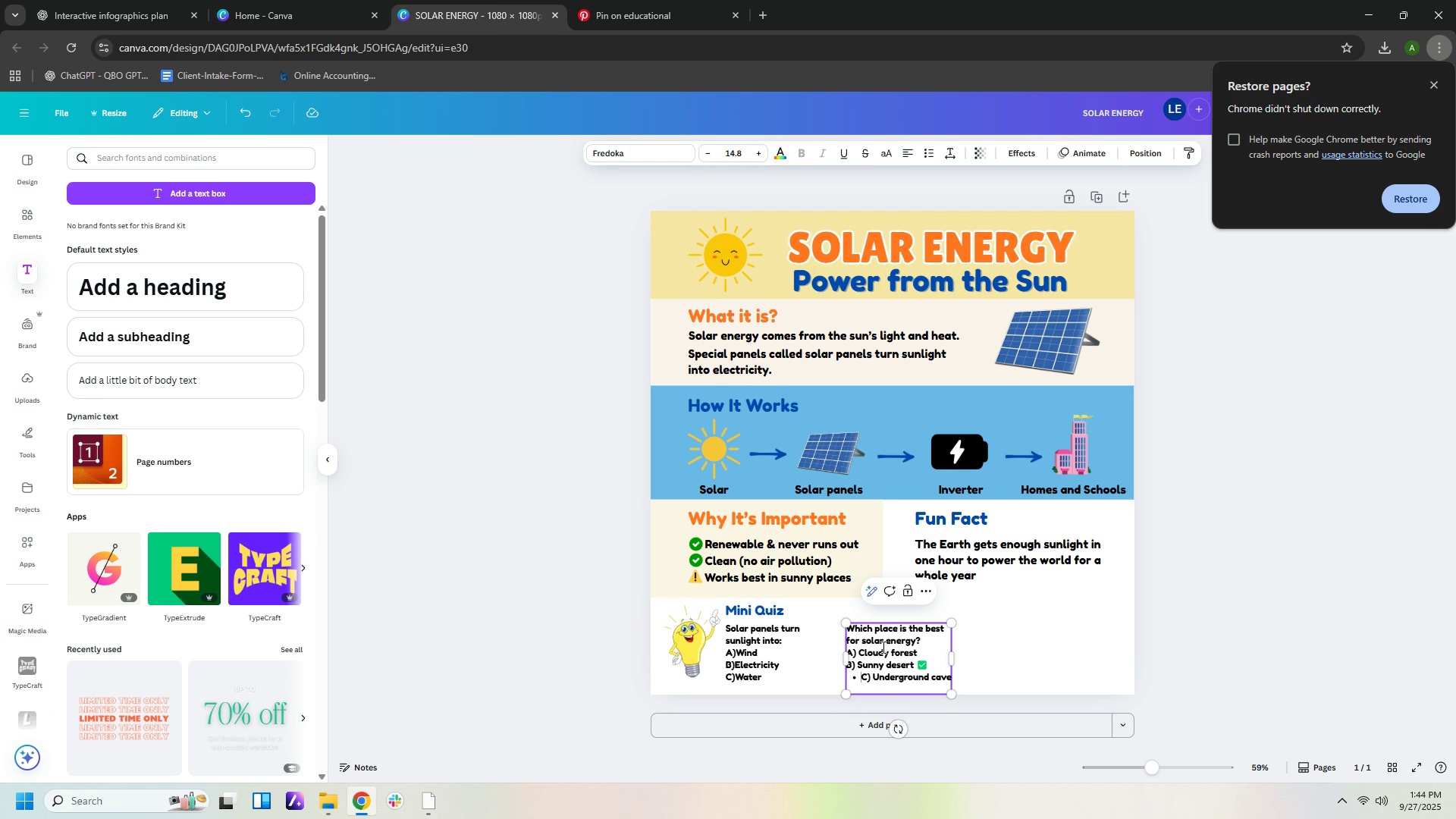 
key(ArrowDown)
 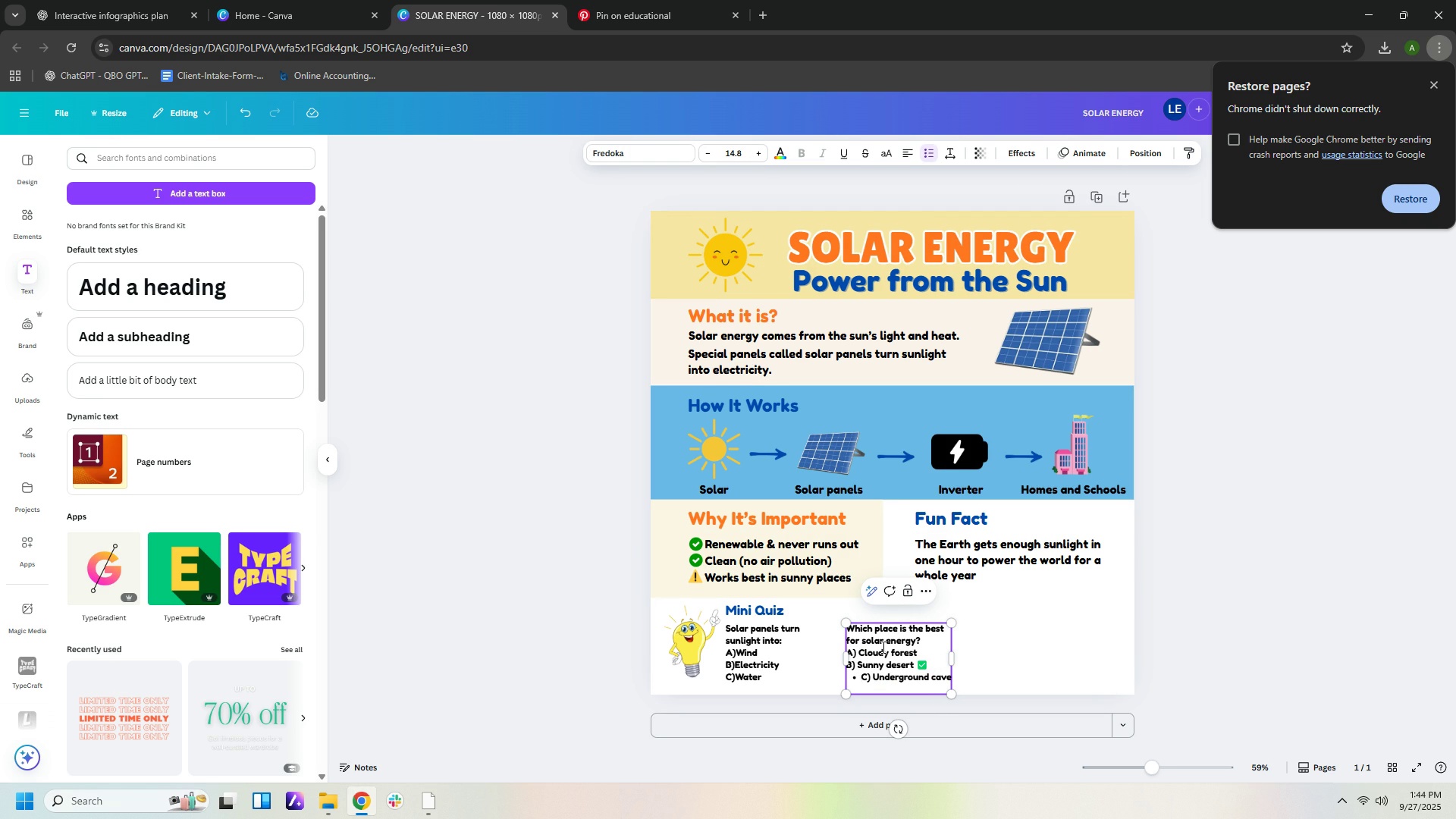 
key(Backspace)
 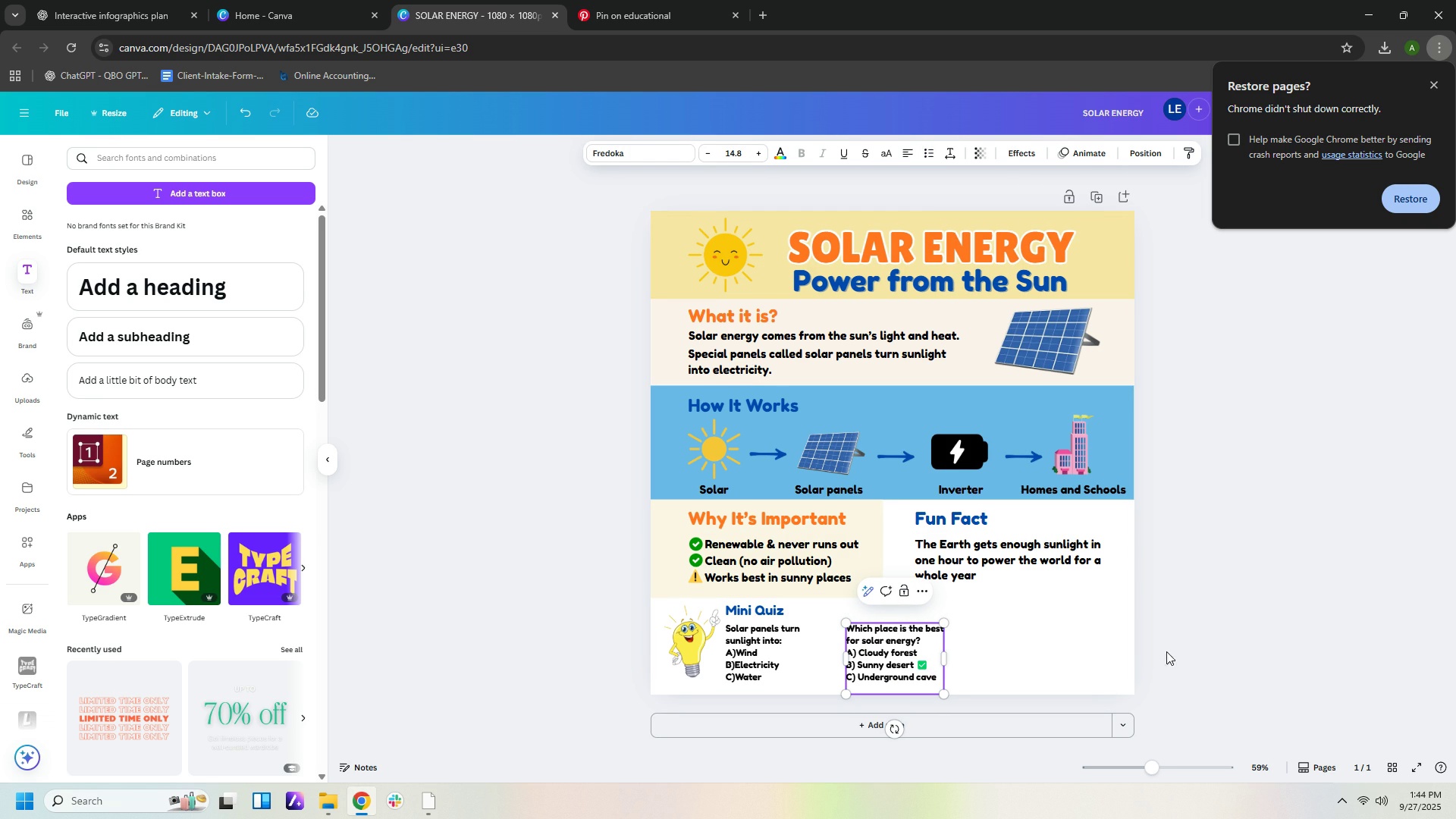 
left_click([1064, 635])
 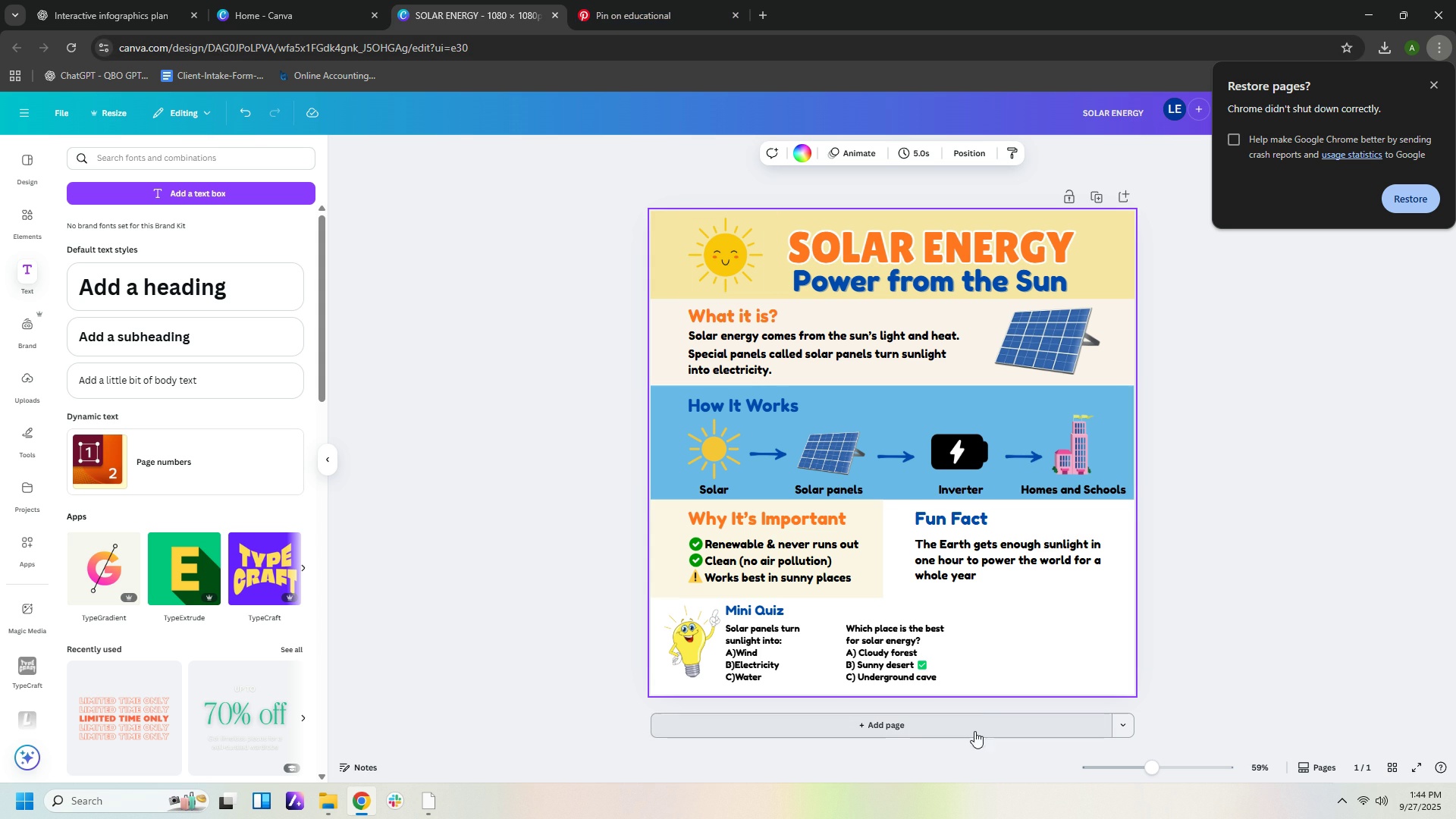 
wait(7.23)
 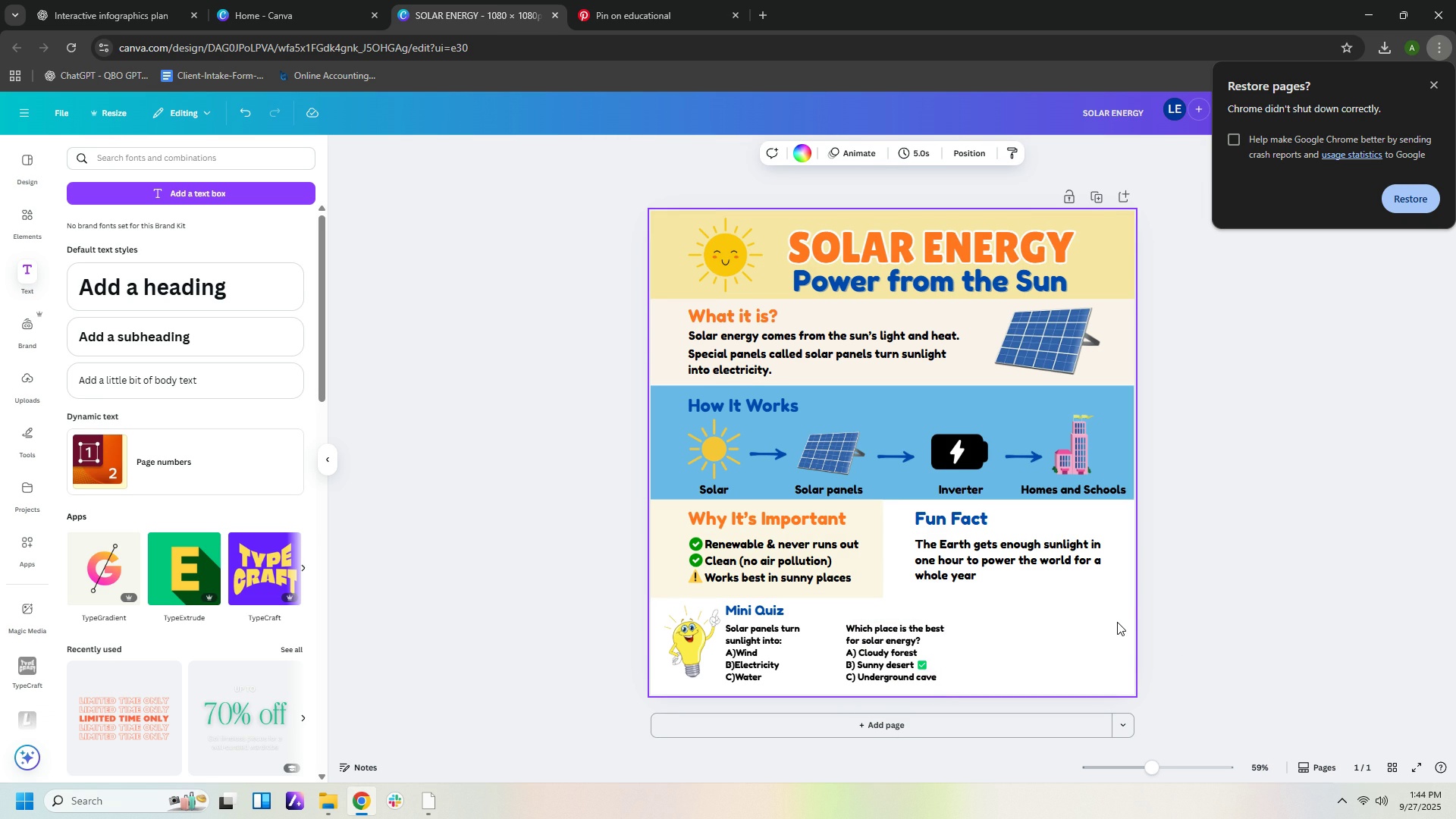 
left_click([1047, 650])